 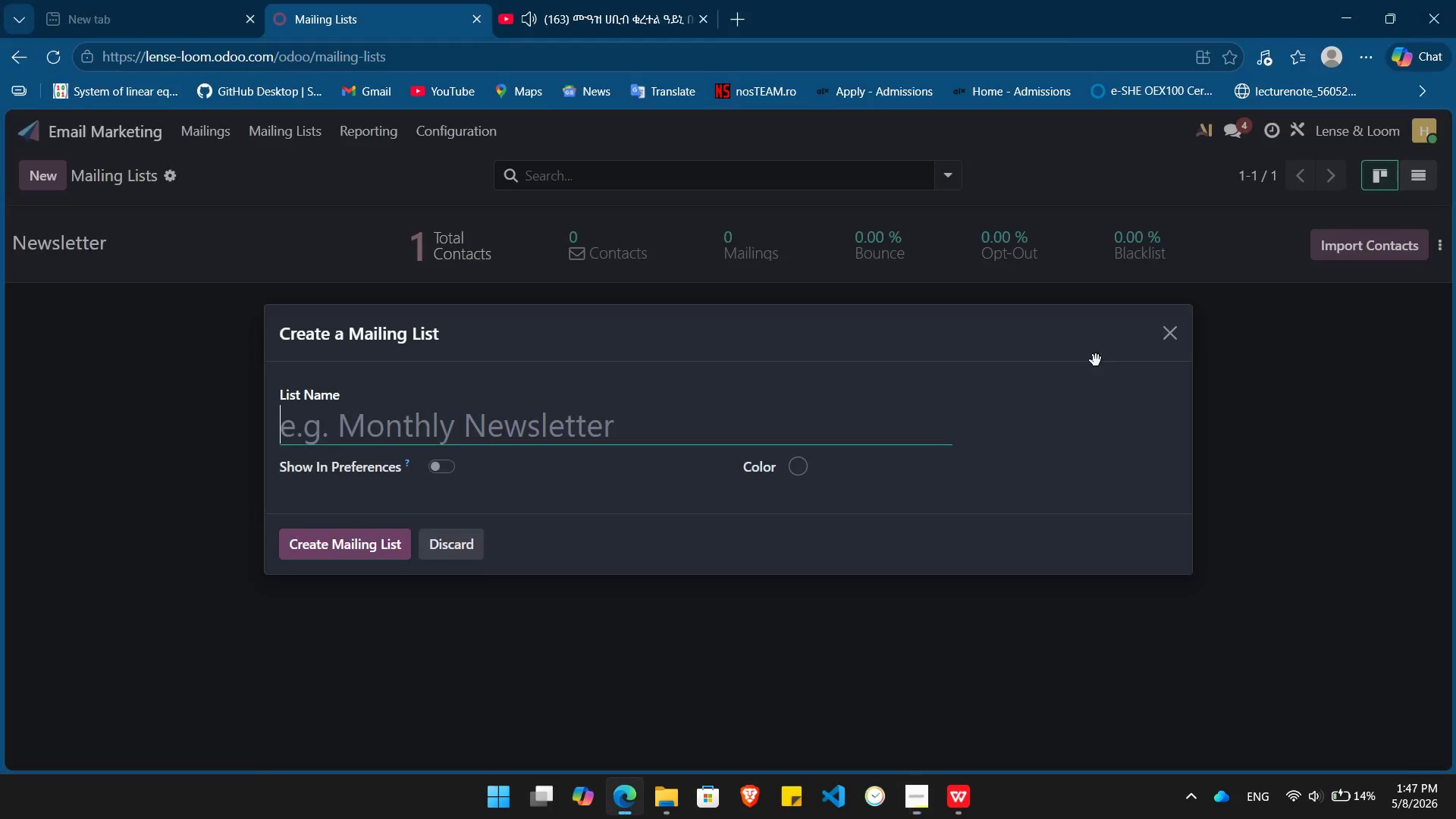 
key(Control+V)
 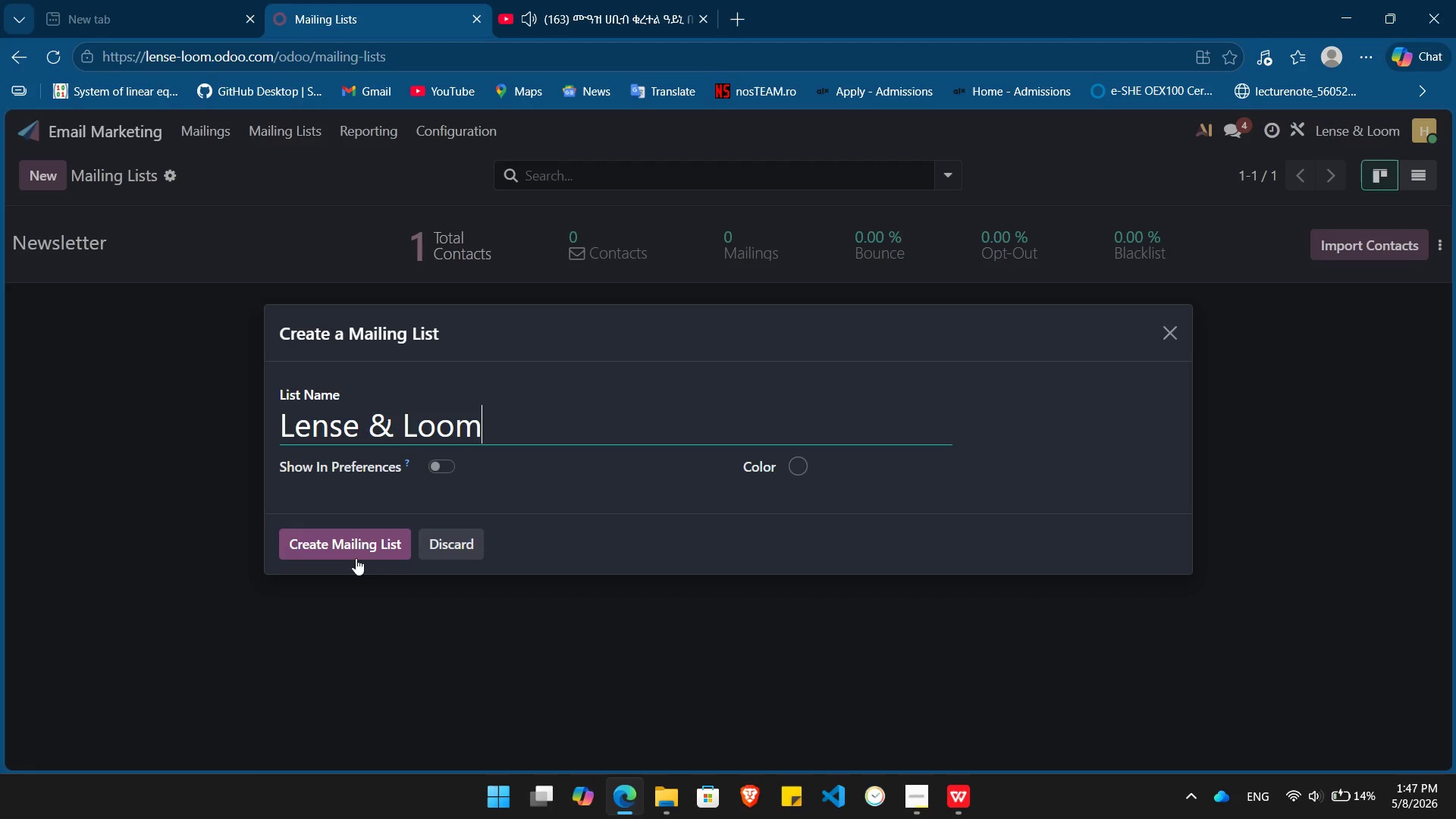 
left_click([358, 548])
 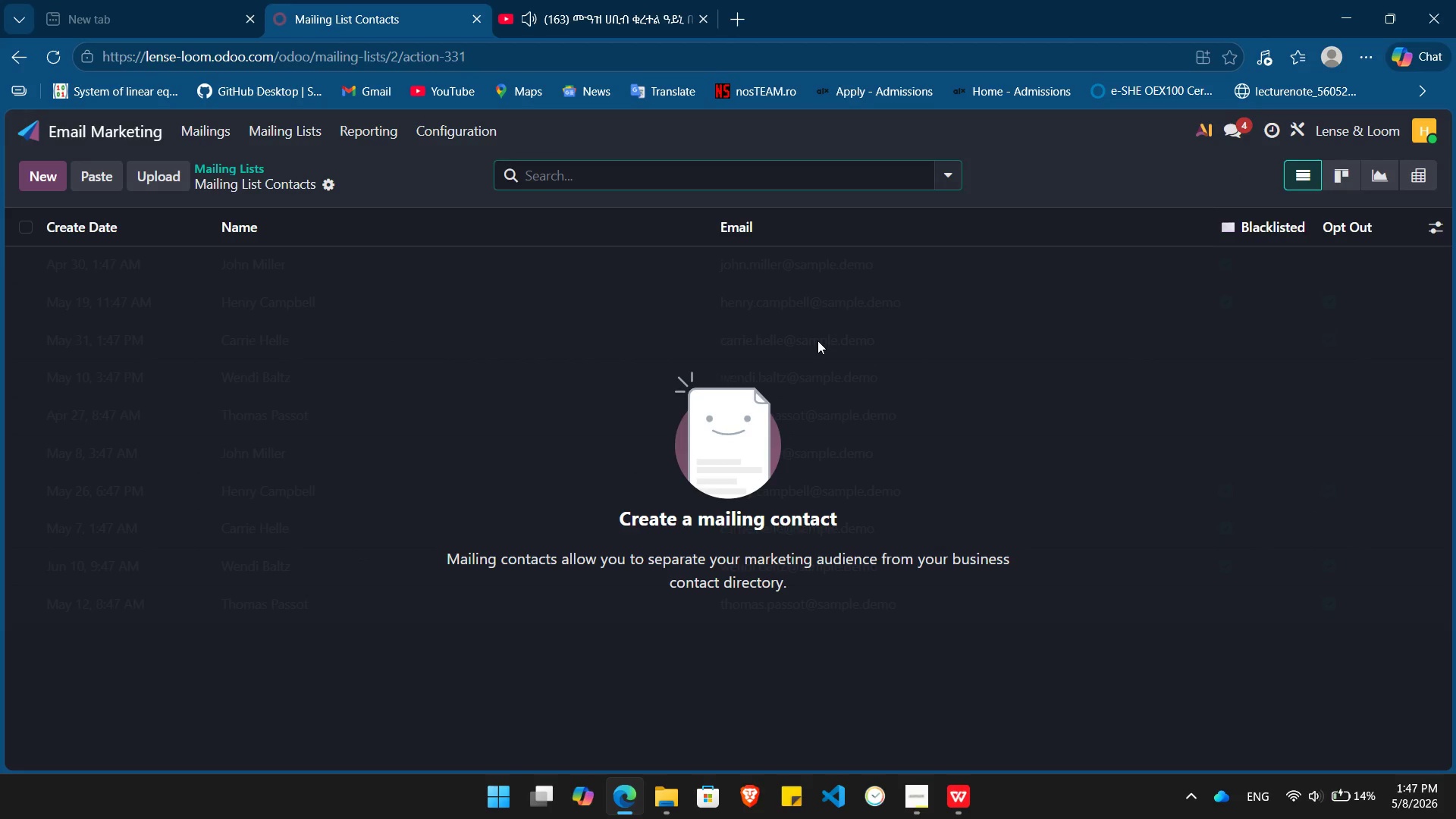 
left_click([1439, 224])
 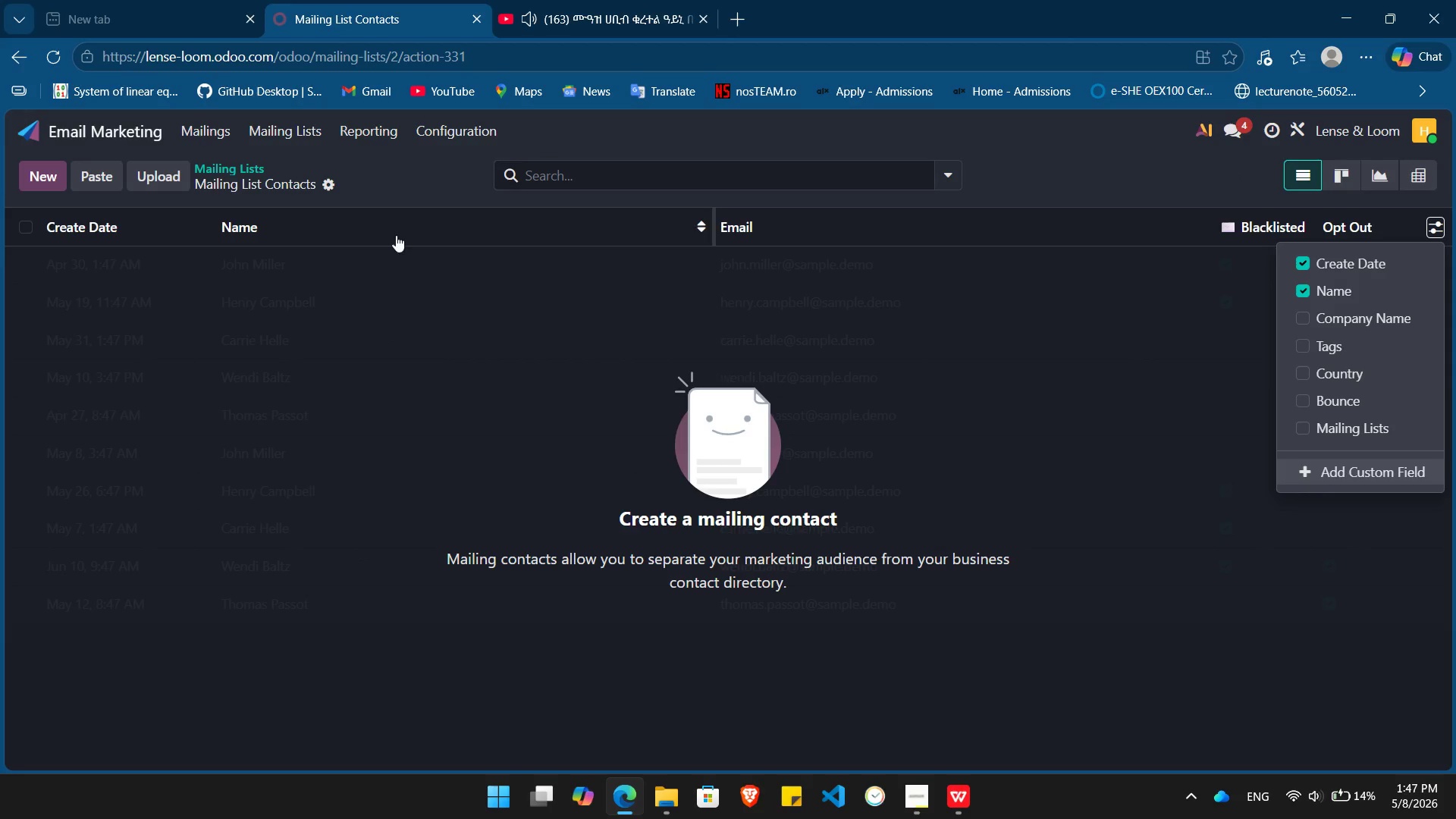 
left_click([85, 127])
 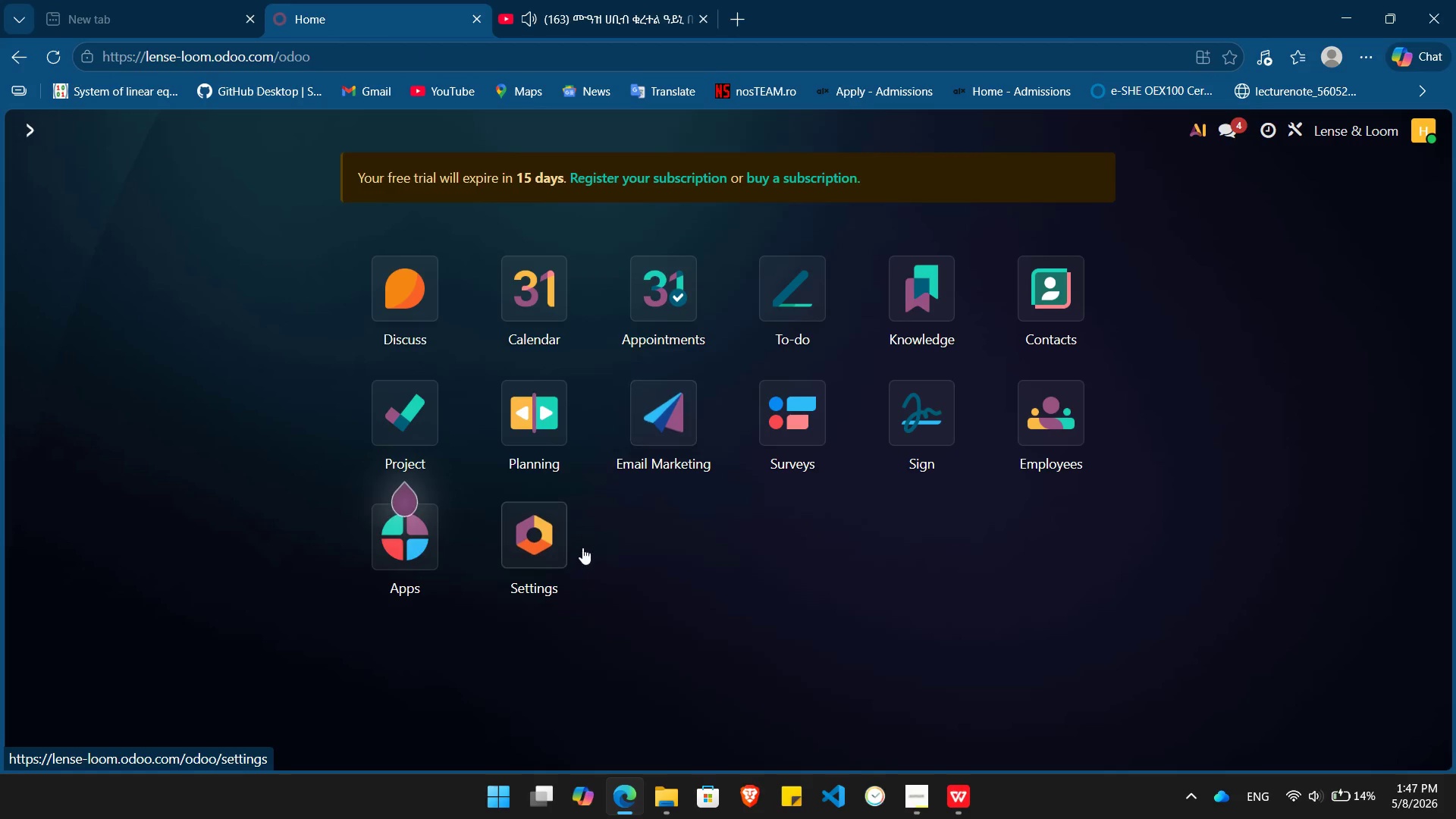 
left_click([554, 536])
 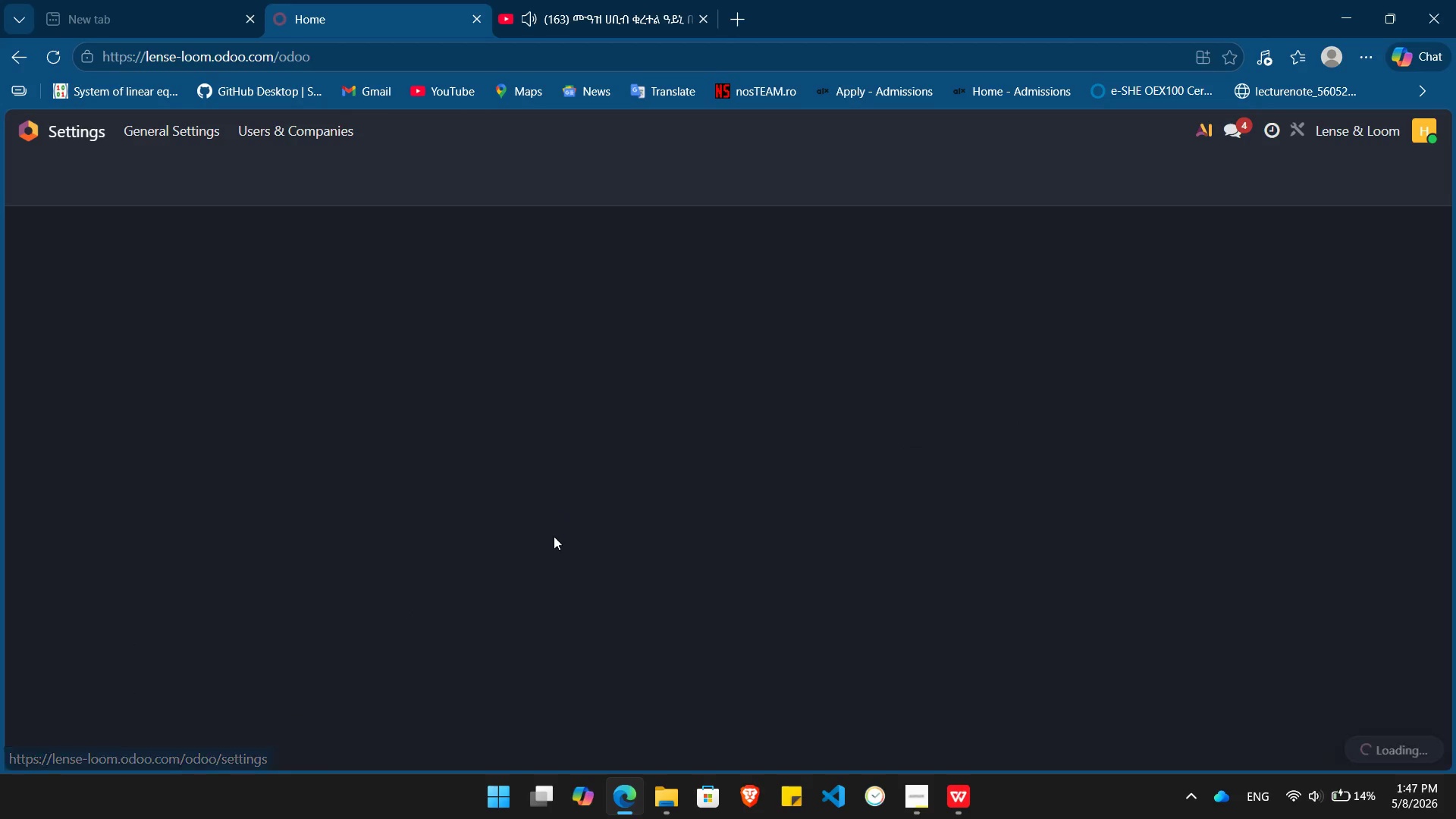 
mouse_move([529, 493])
 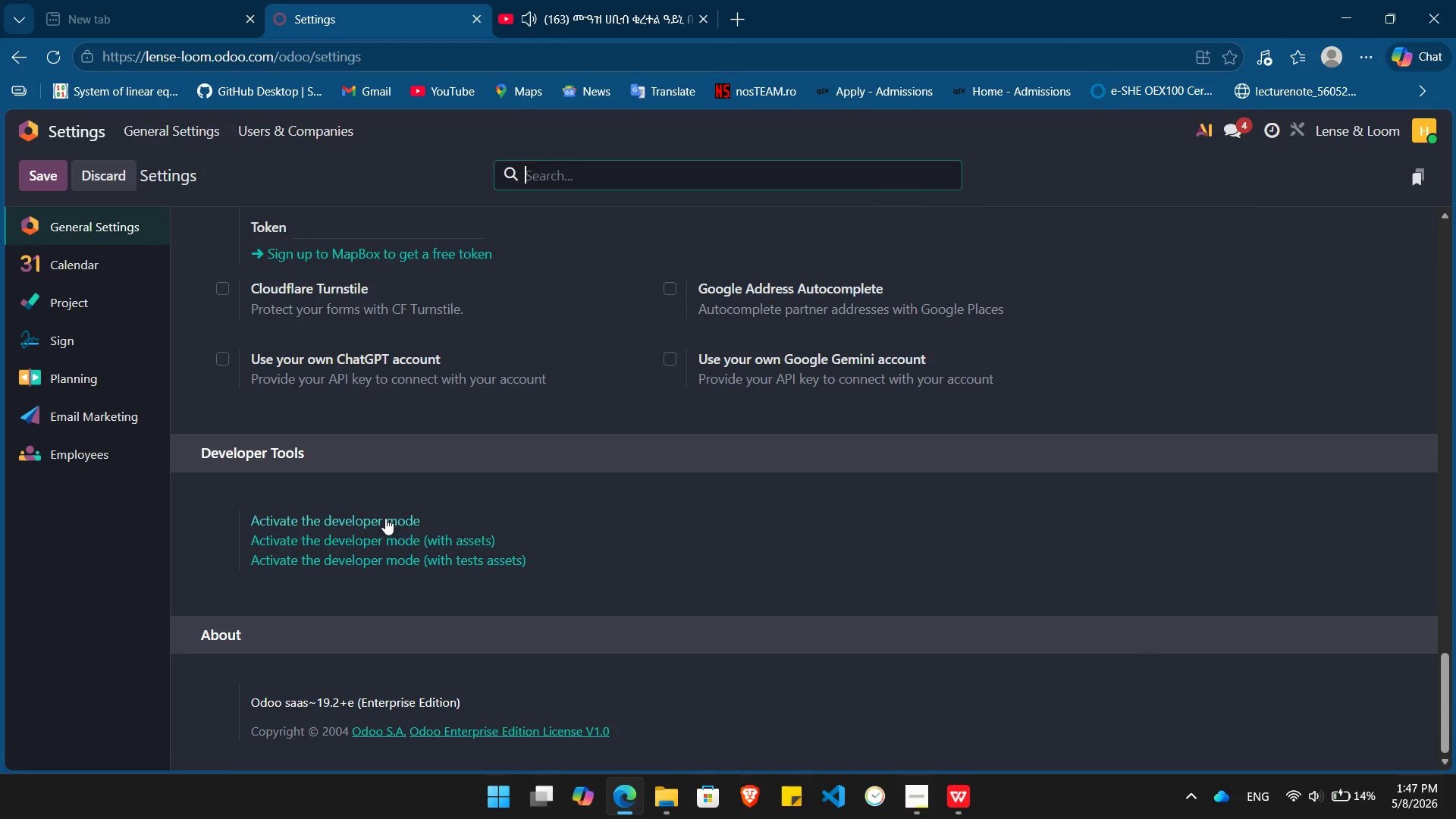 
left_click([385, 518])
 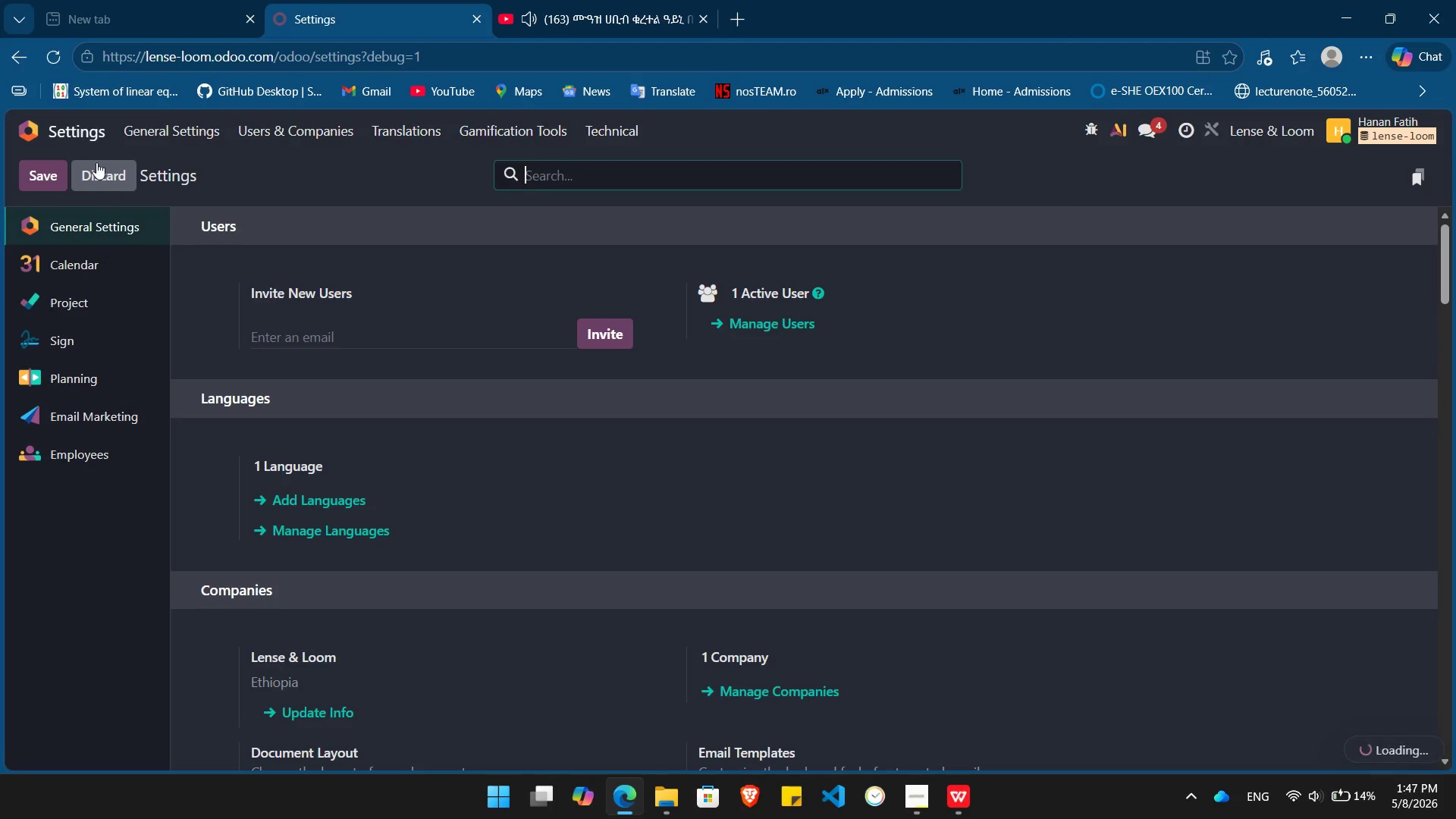 
left_click([82, 131])
 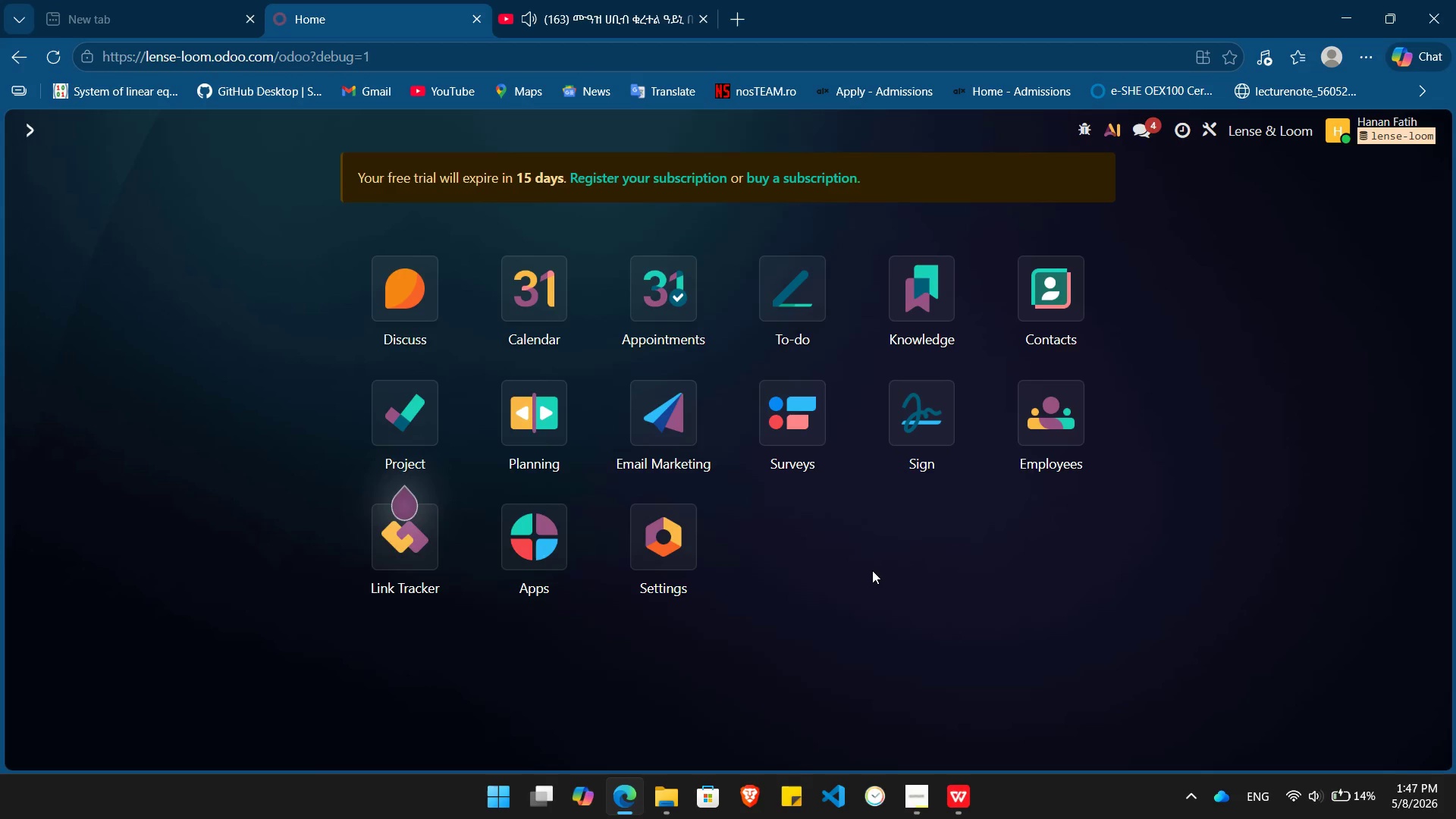 
left_click([690, 413])
 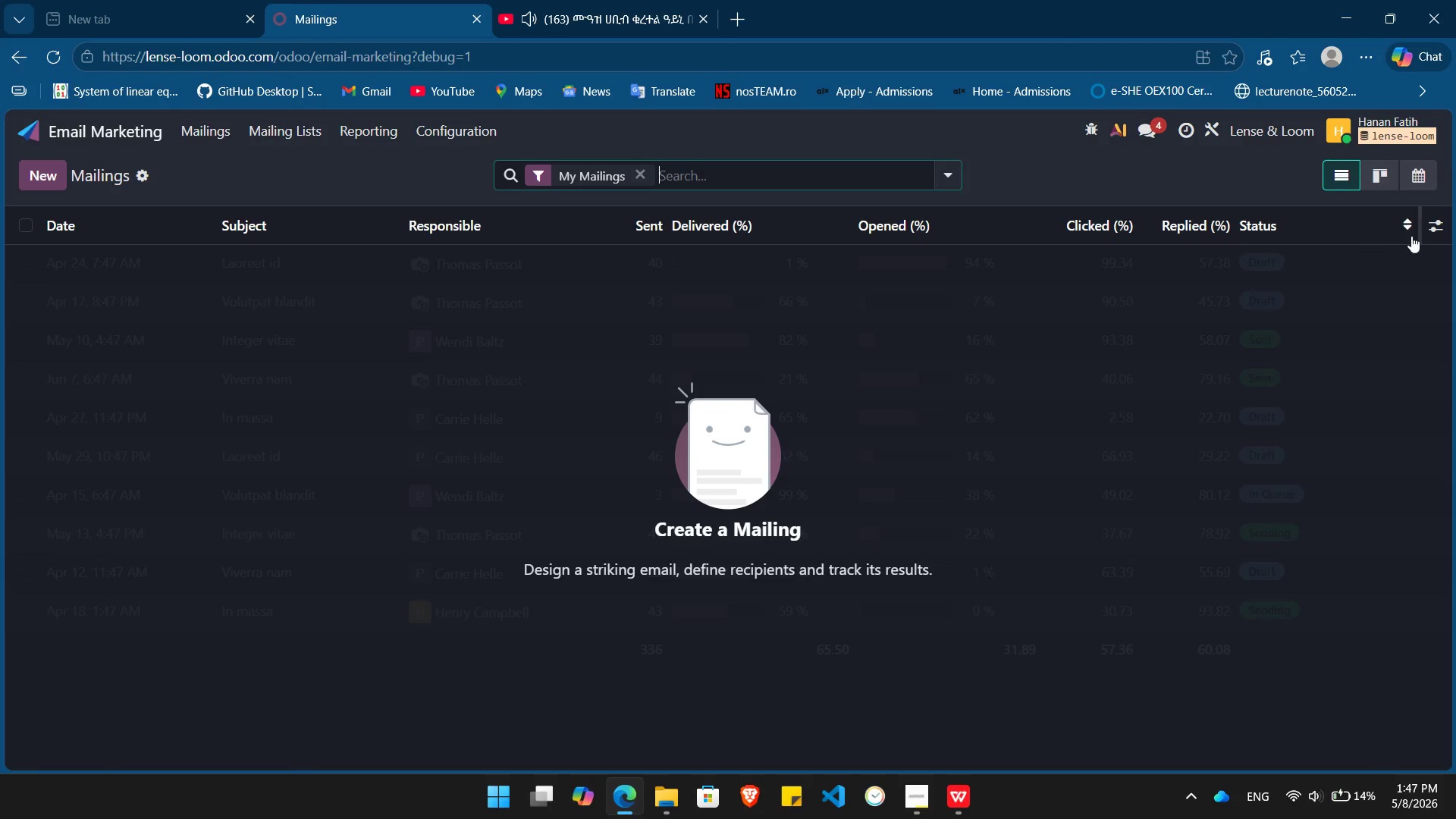 
left_click([1441, 216])
 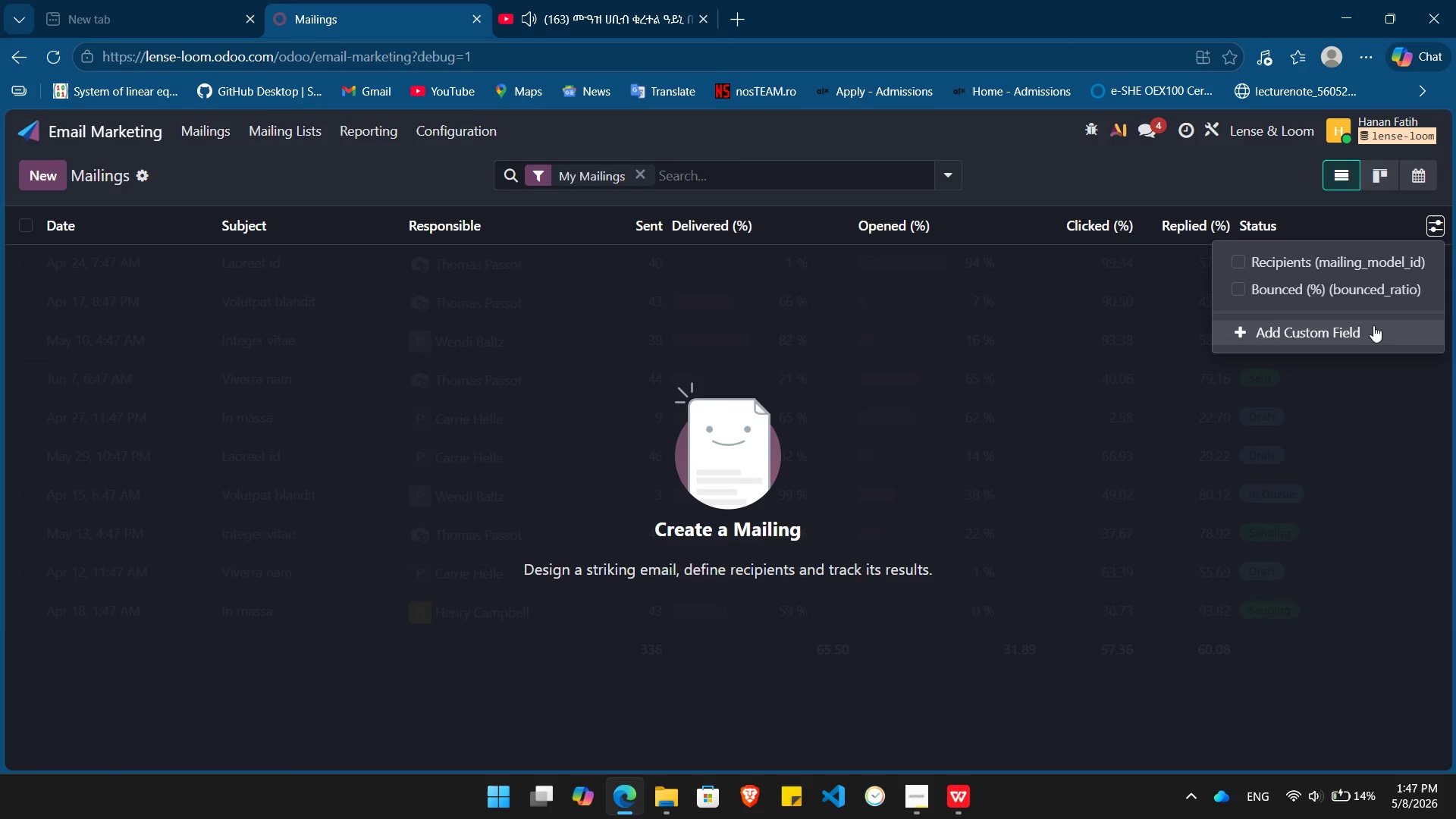 
left_click([1328, 335])
 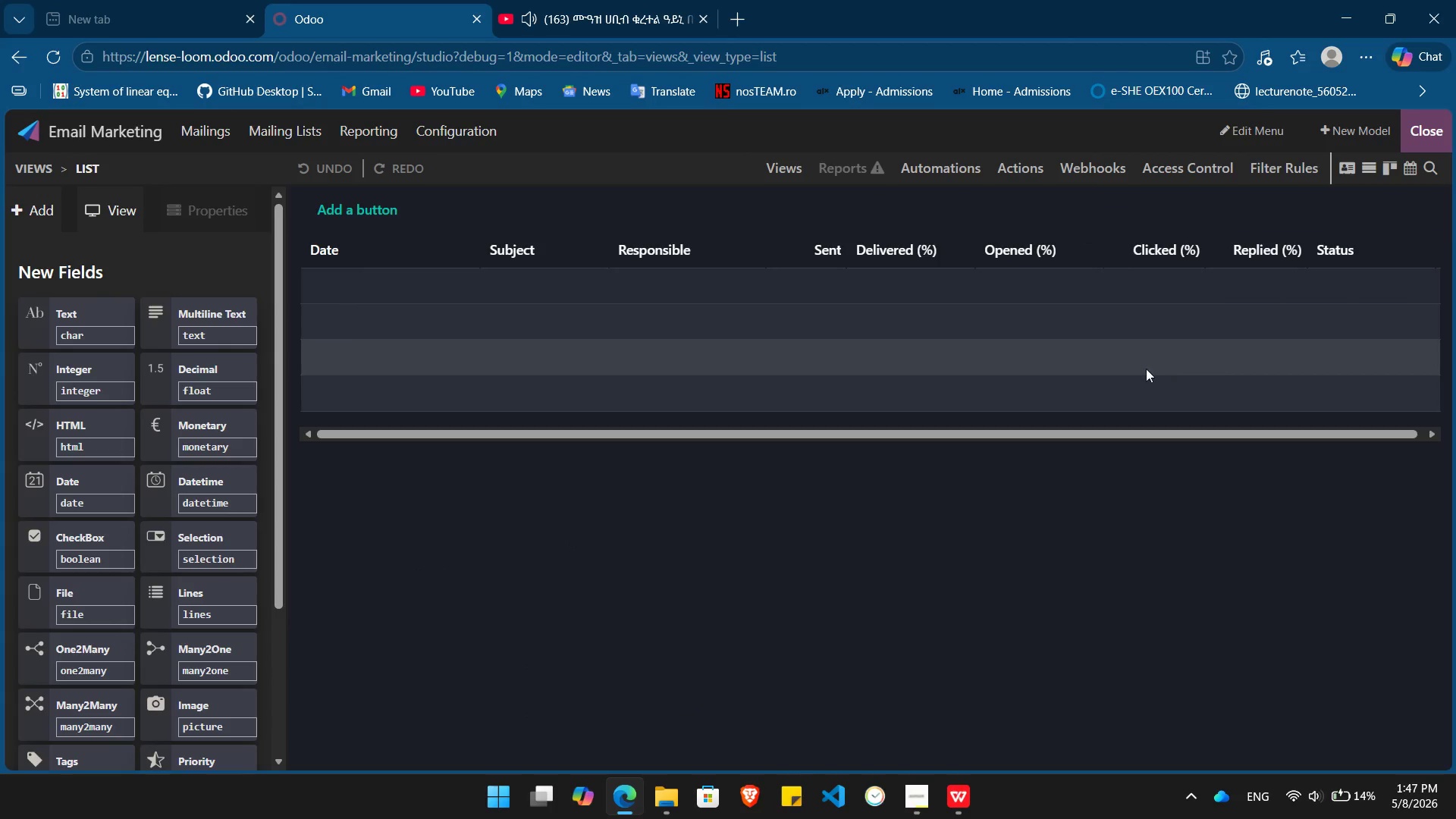 
key(Alt+Tab)